 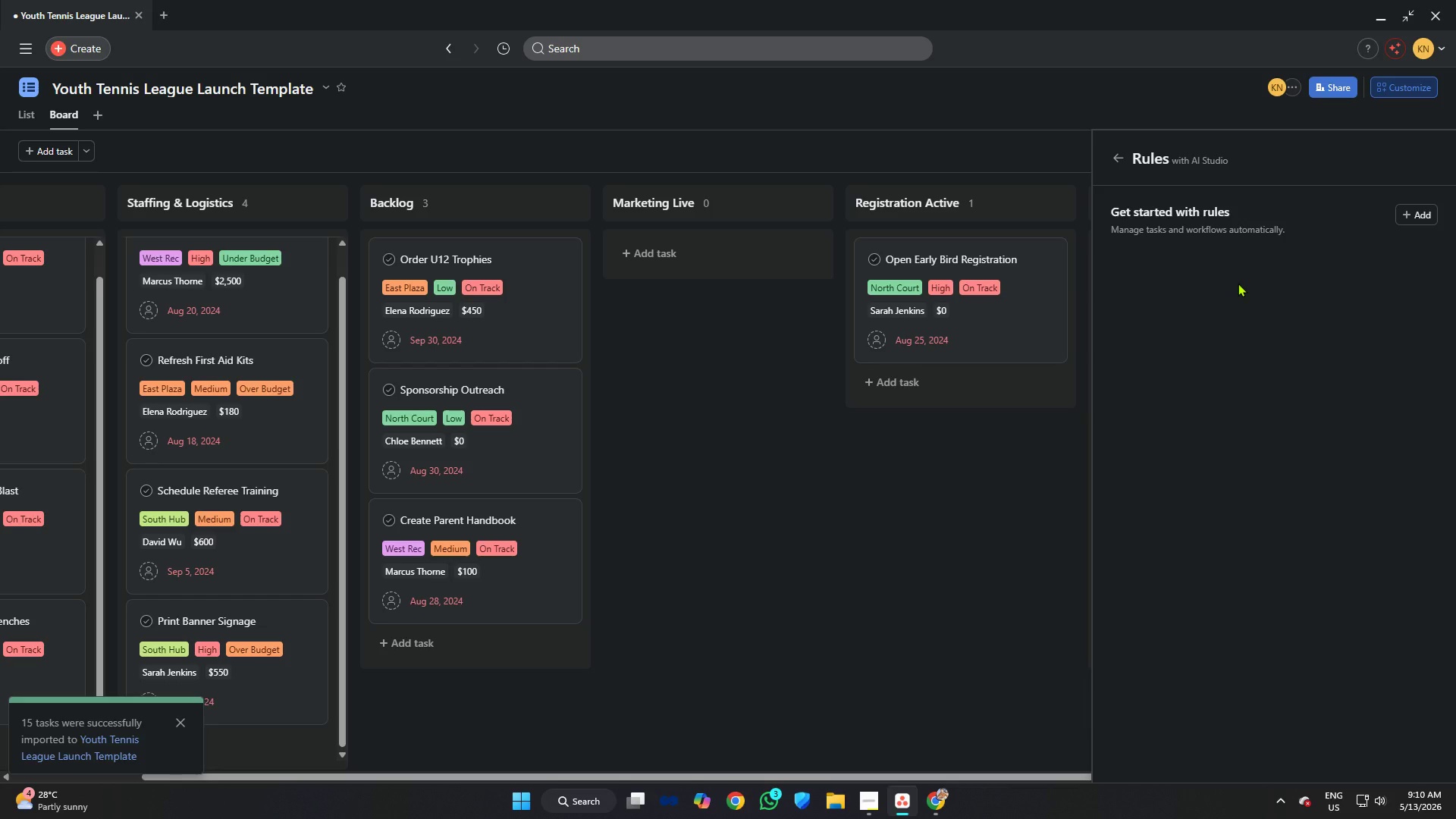 
left_click([1410, 209])
 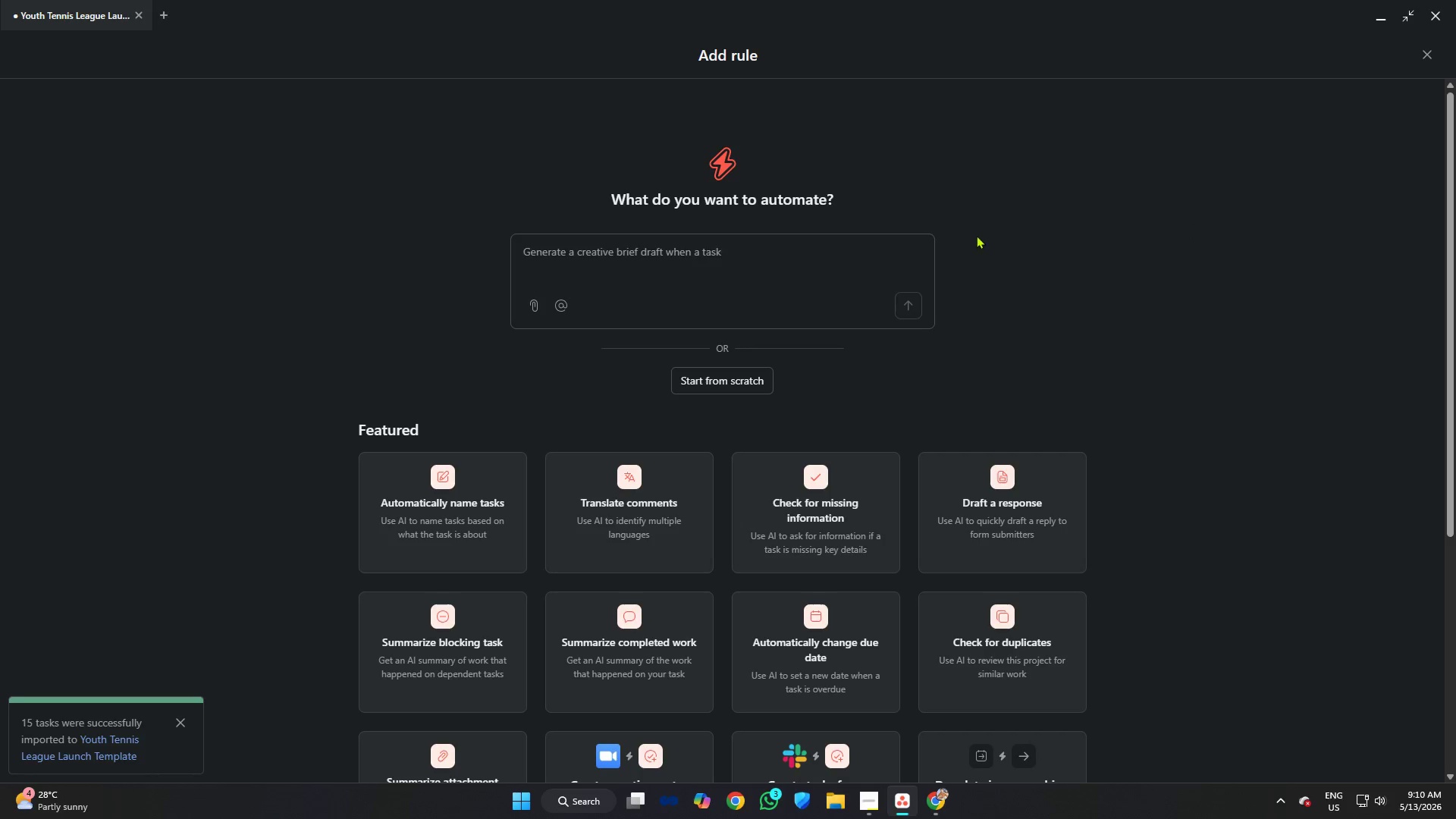 
left_click([733, 388])
 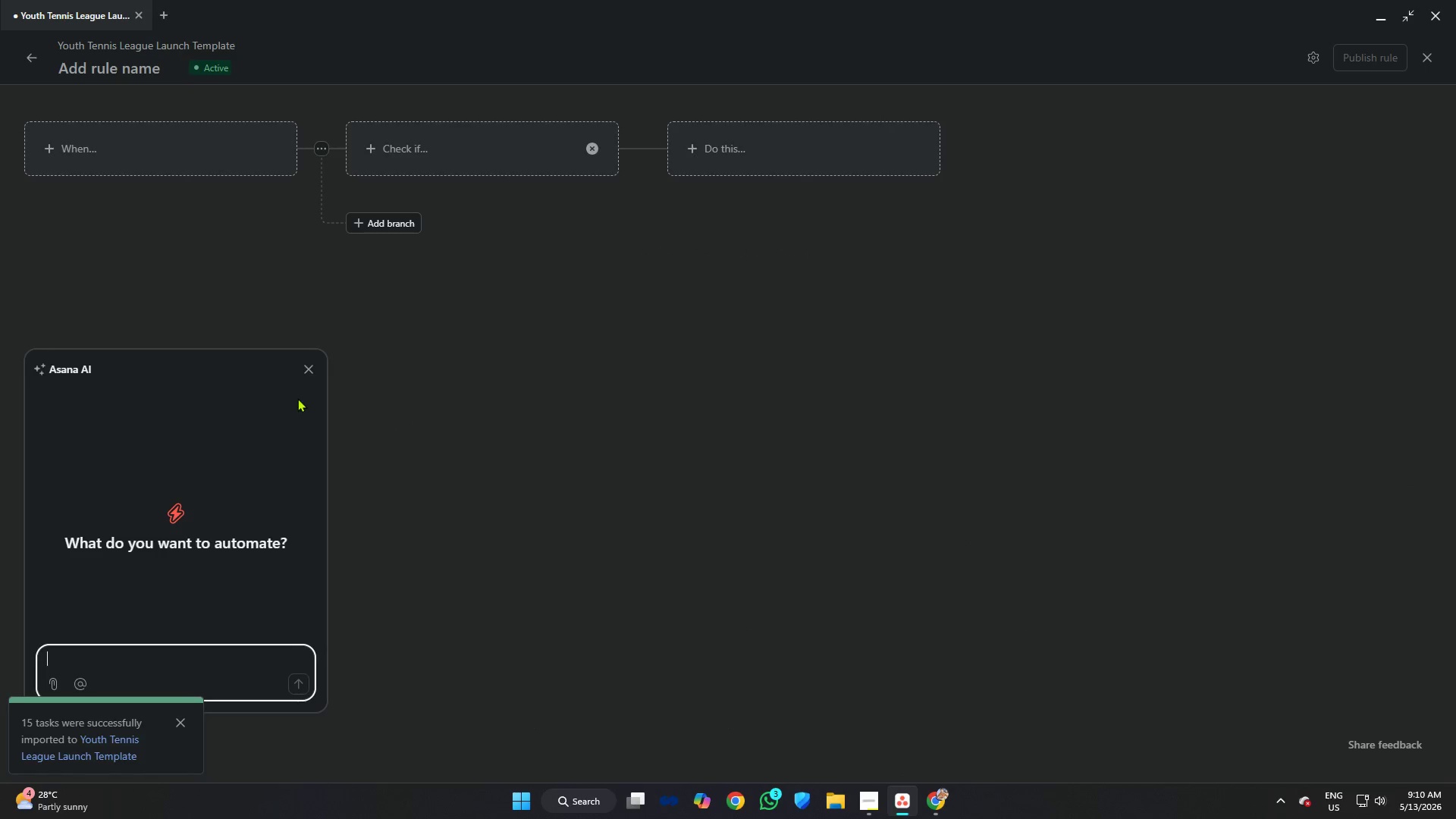 
left_click([316, 370])
 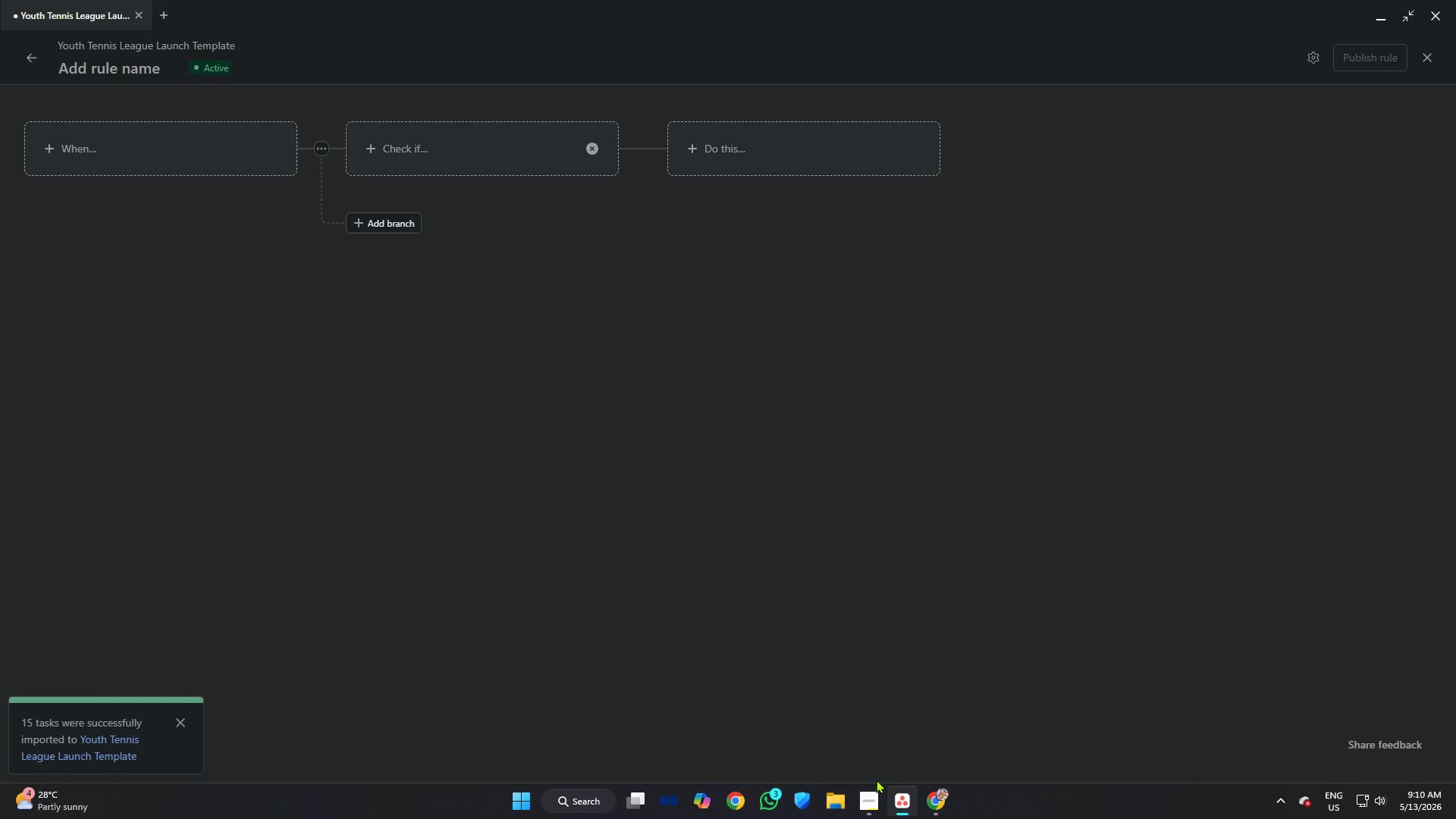 
left_click([874, 790])